 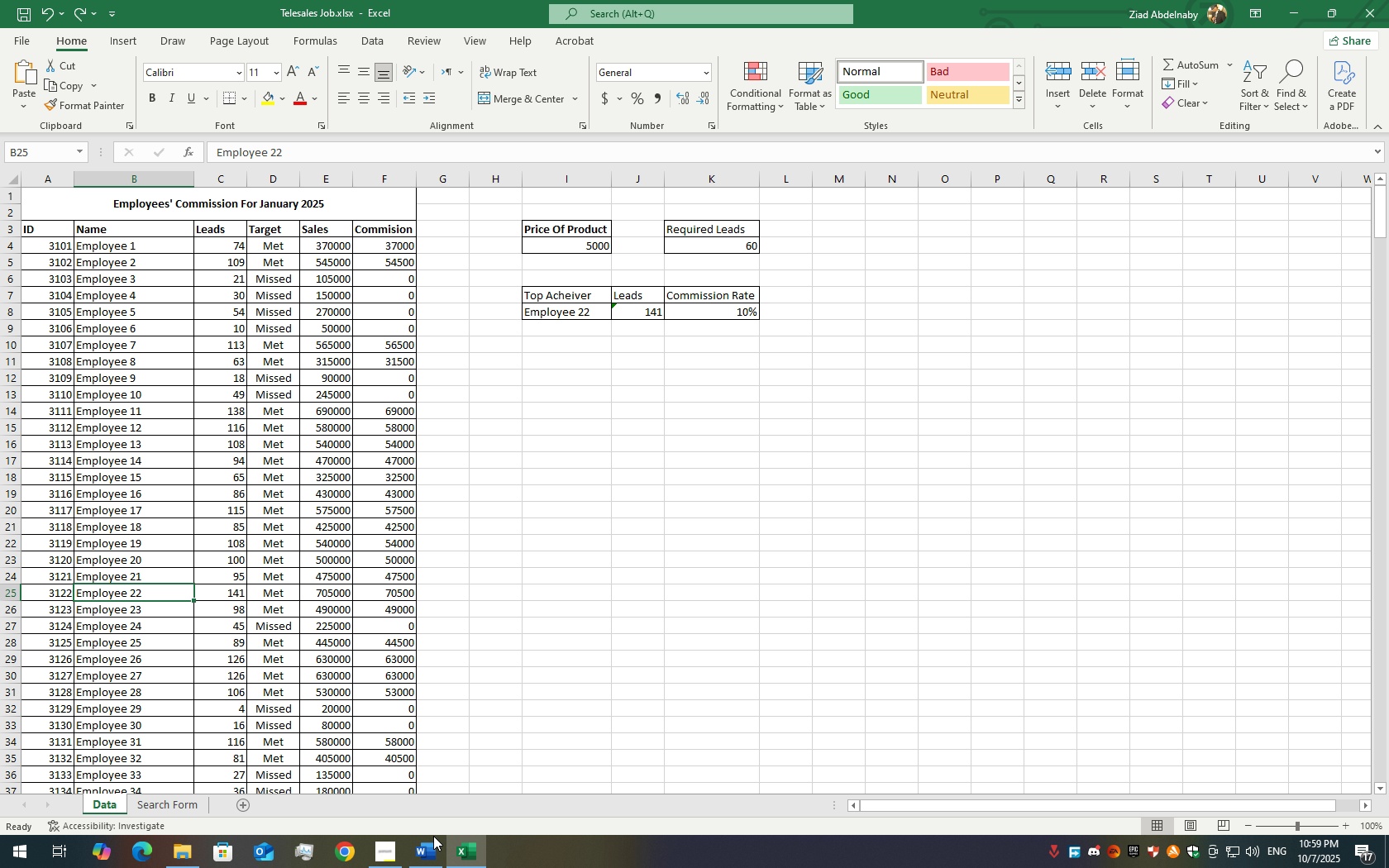 
left_click([416, 855])
 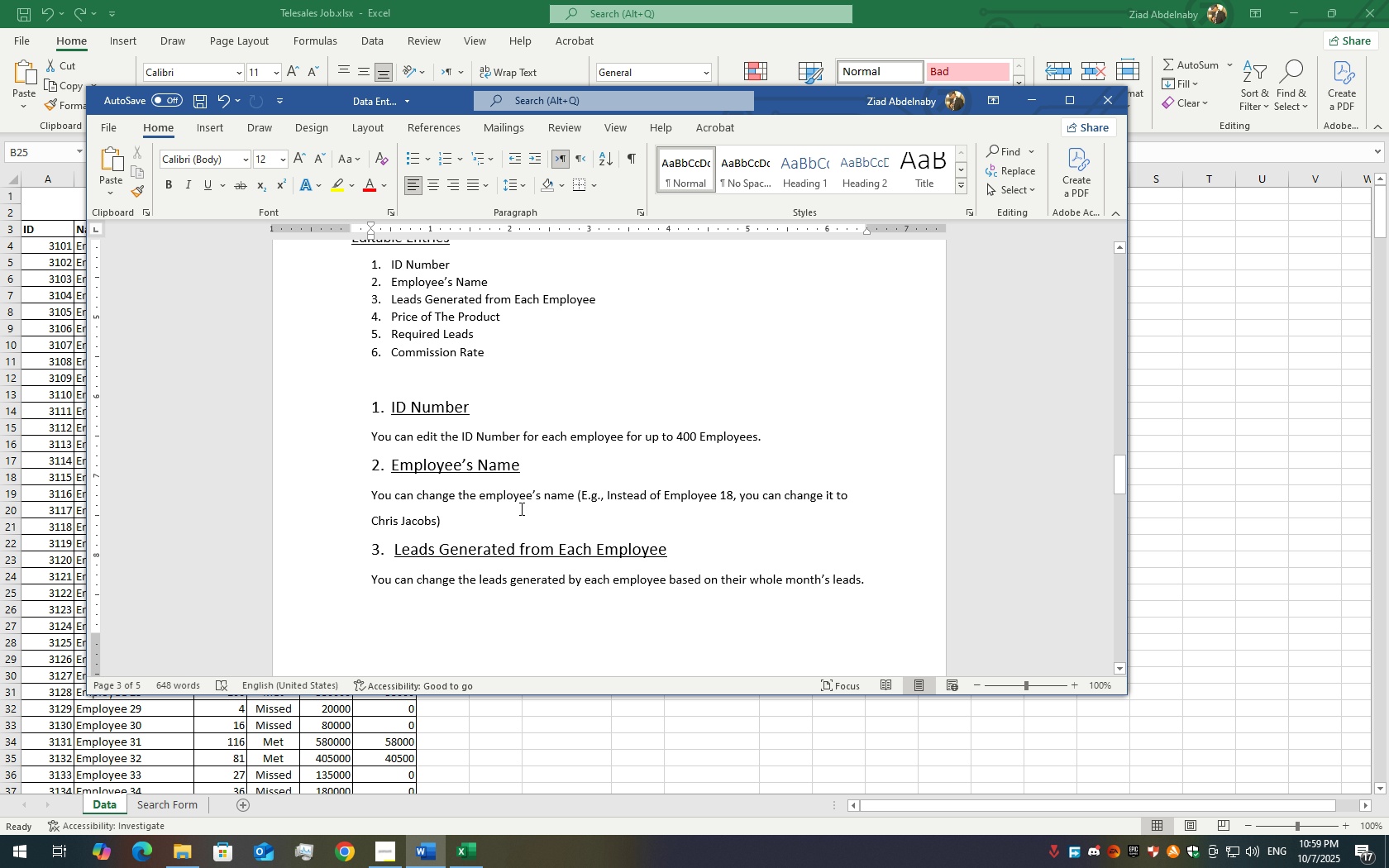 
scroll: coordinate [525, 513], scroll_direction: down, amount: 13.0
 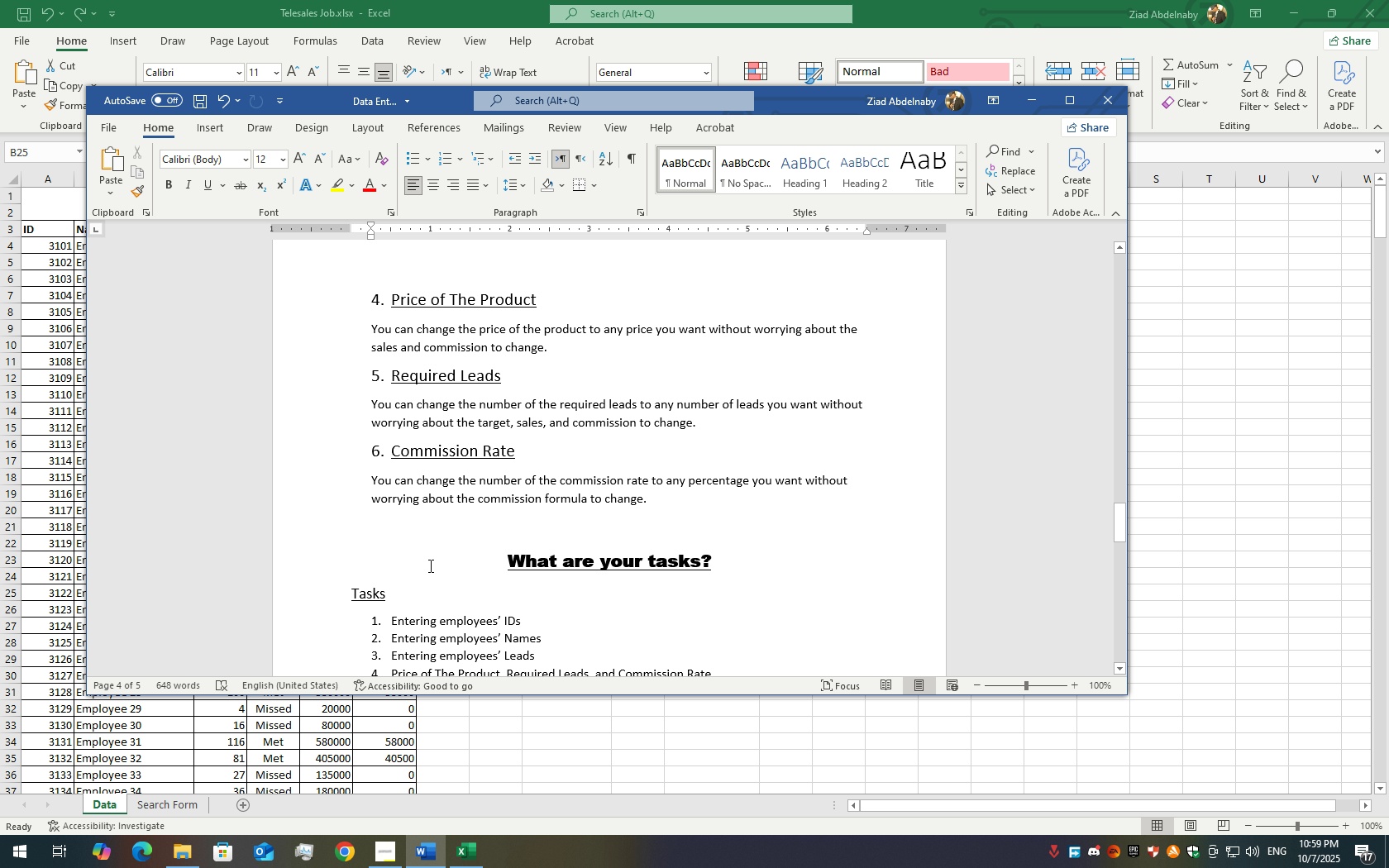 
scroll: coordinate [441, 556], scroll_direction: up, amount: 4.0
 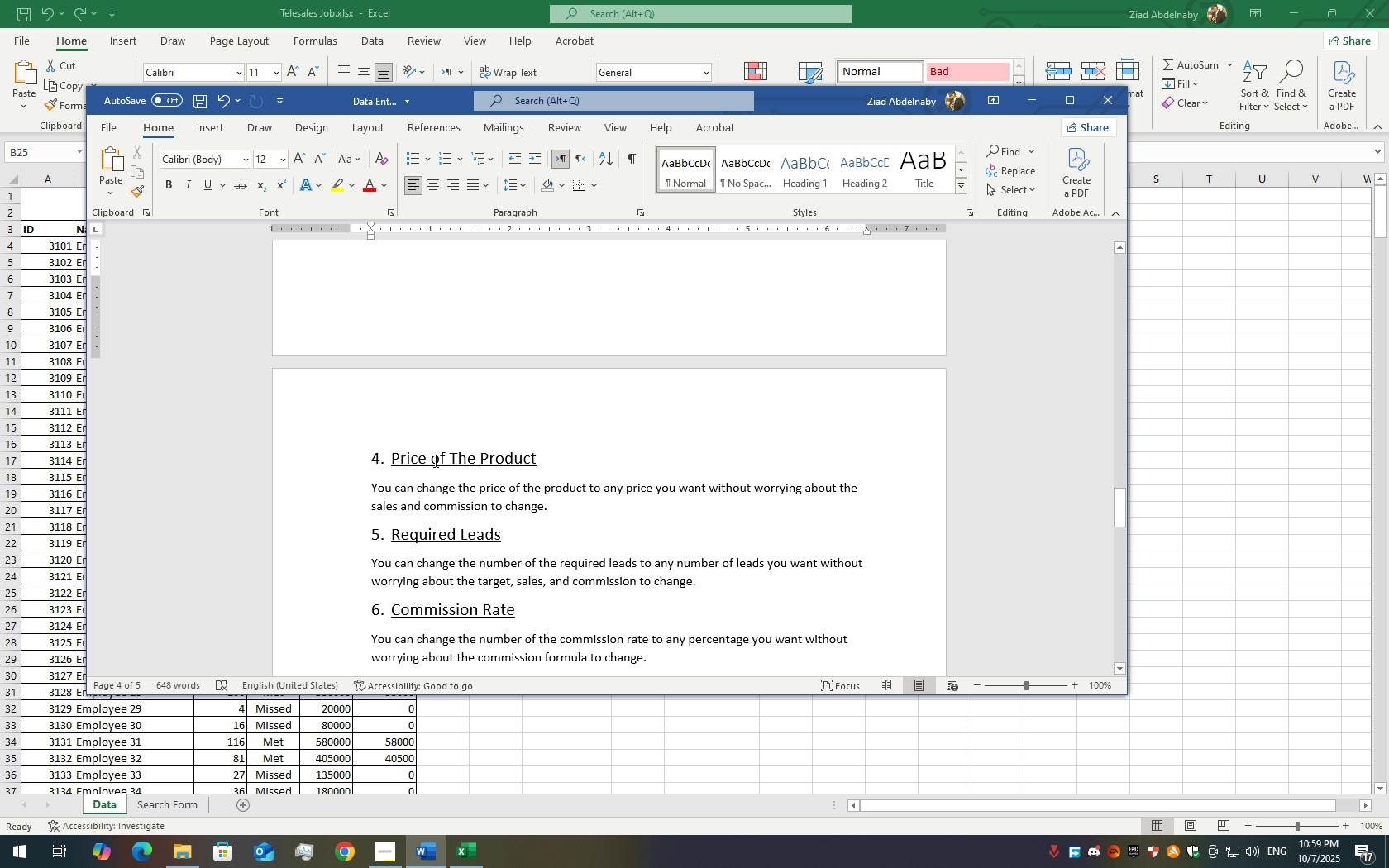 
scroll: coordinate [434, 468], scroll_direction: down, amount: 1.0
 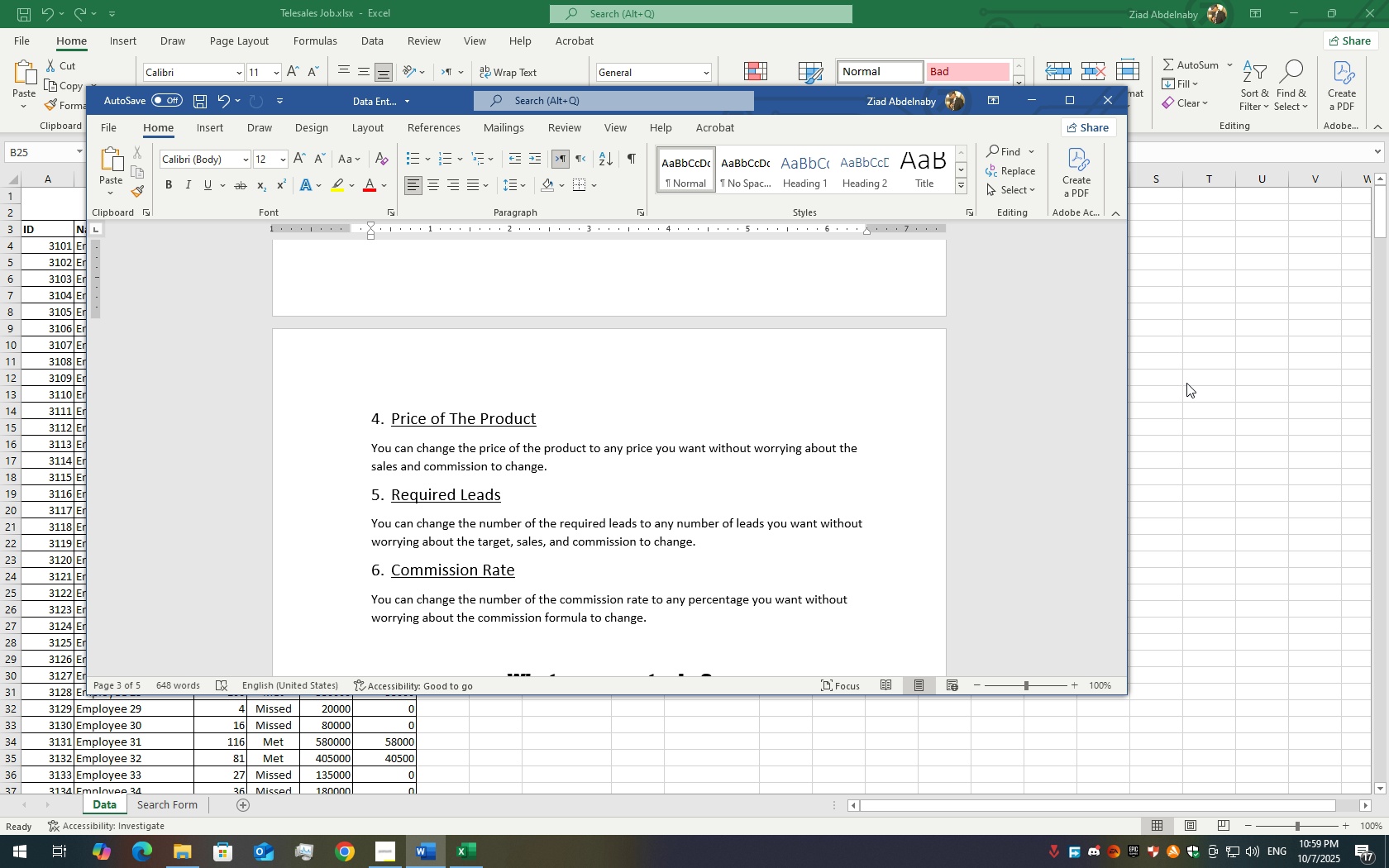 
left_click([1196, 346])
 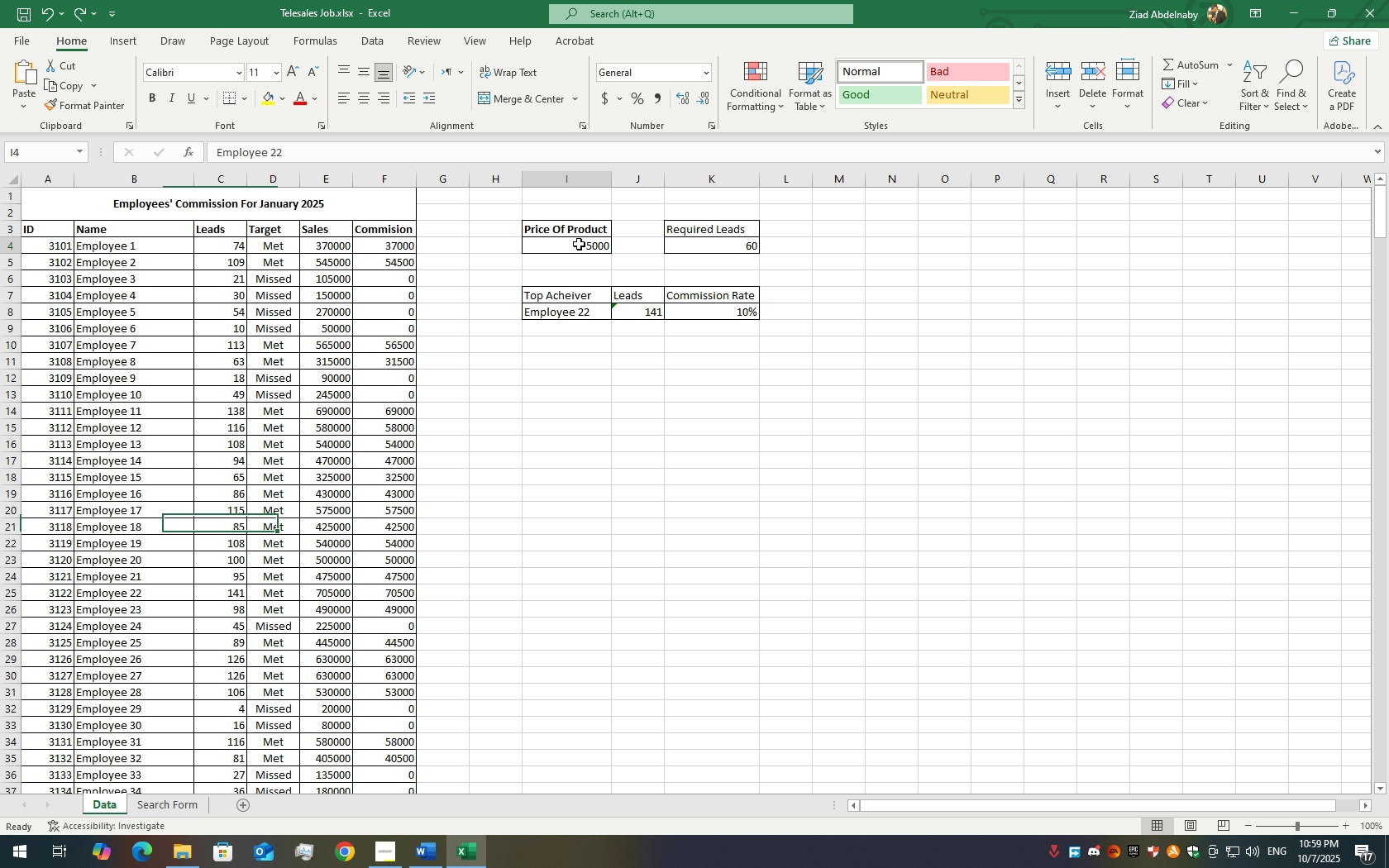 
double_click([579, 244])
 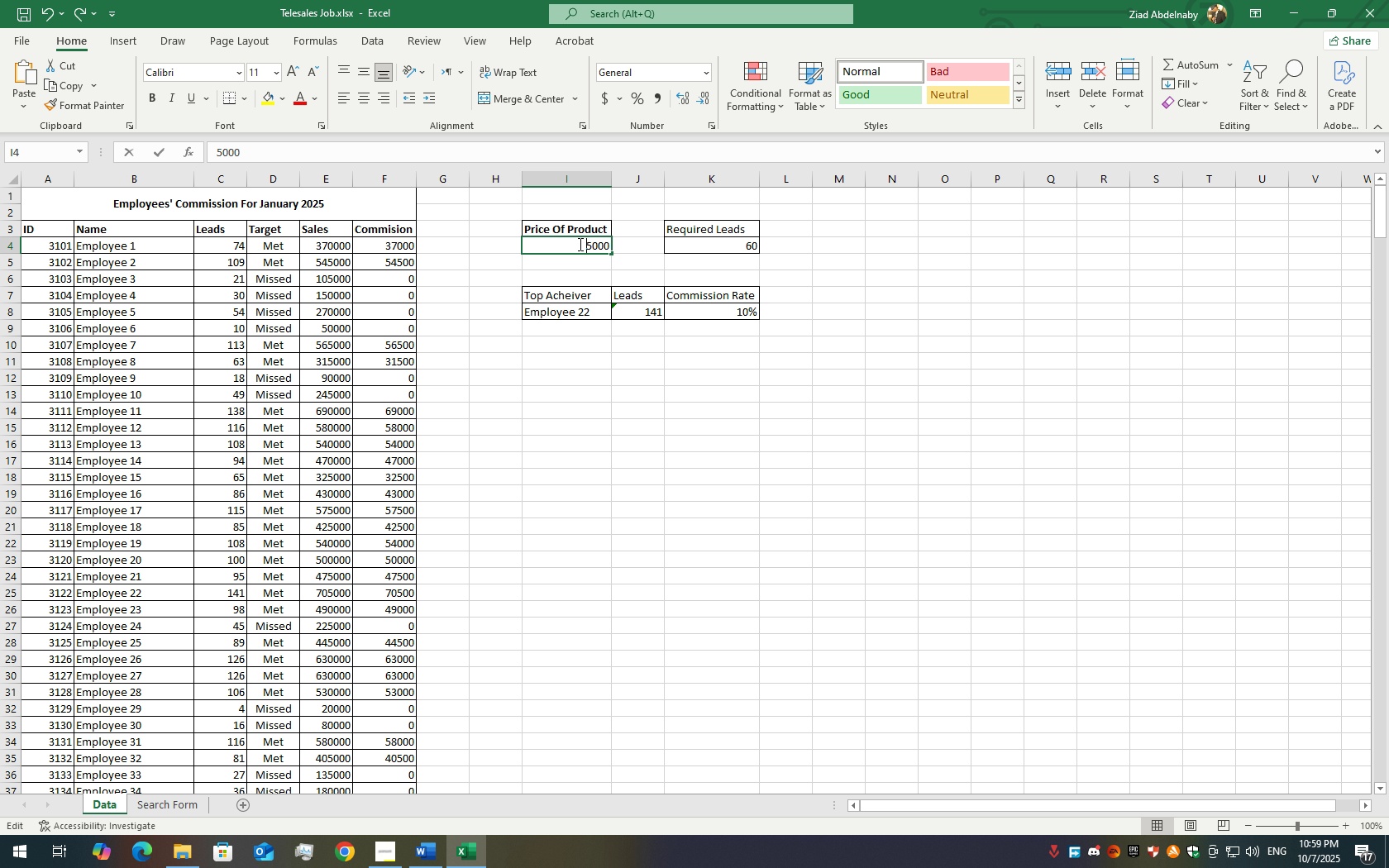 
triple_click([579, 244])